 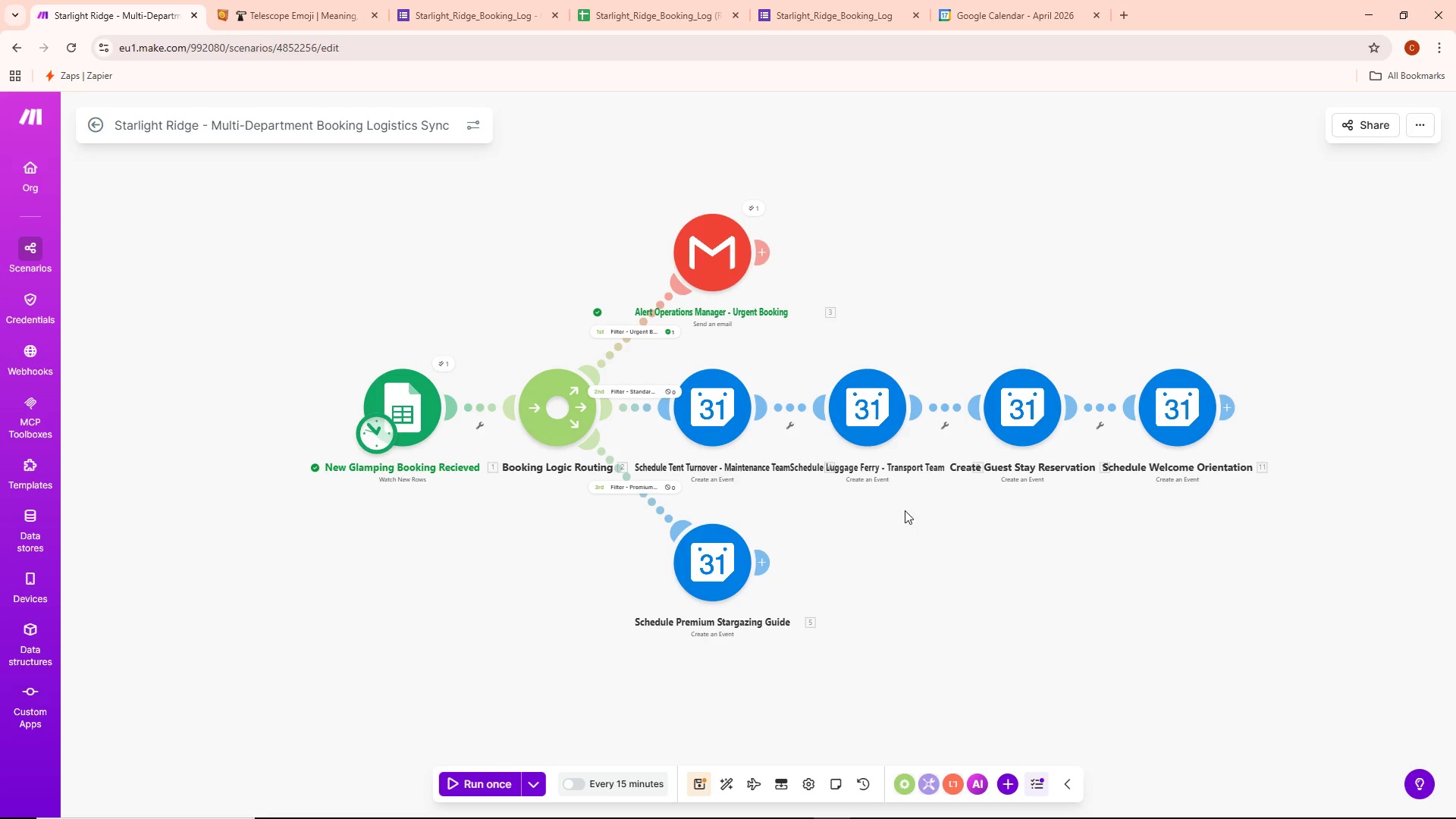 
scroll: coordinate [905, 510], scroll_direction: up, amount: 1.0
 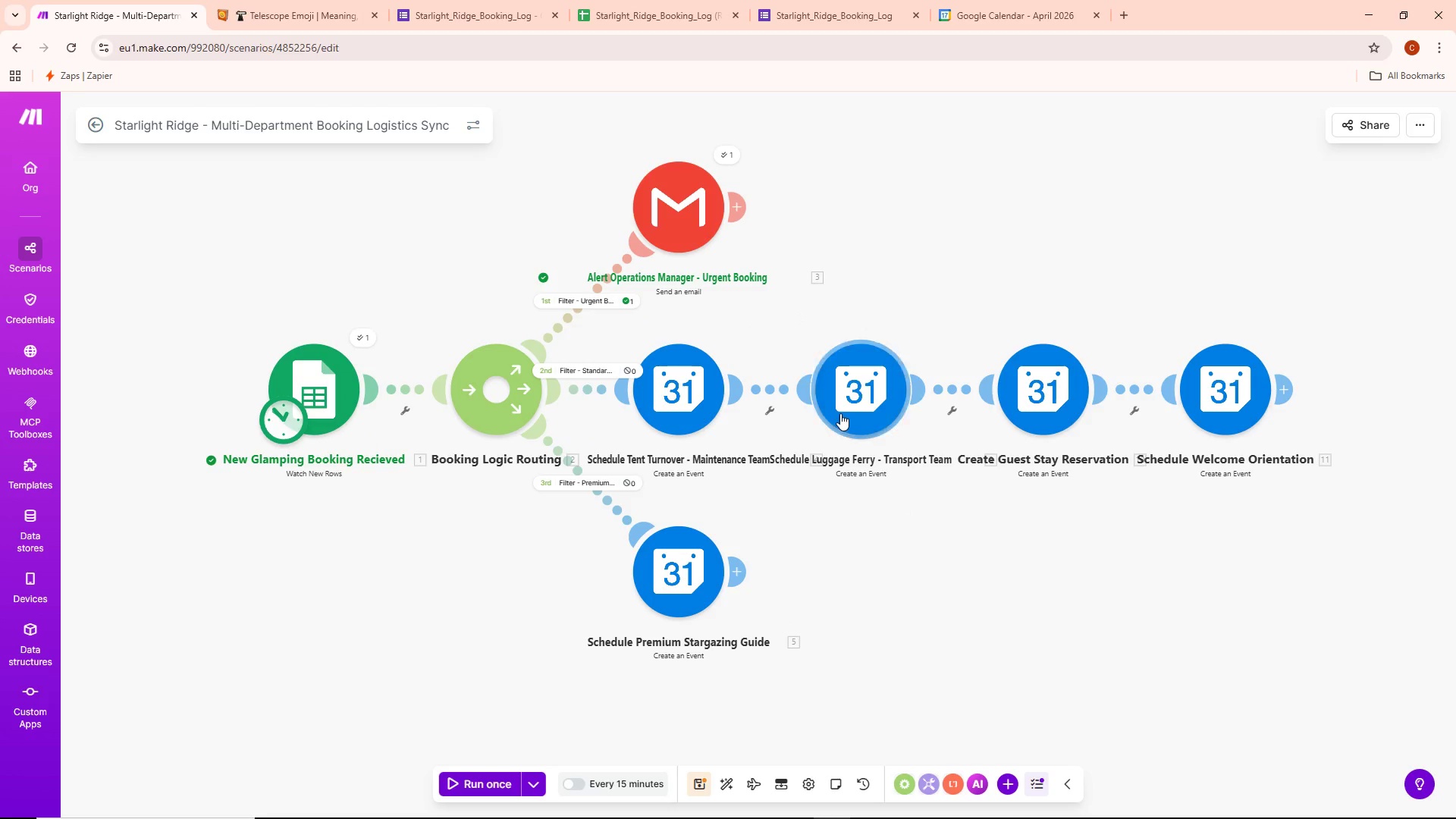 
left_click_drag(start_coordinate=[843, 410], to_coordinate=[841, 472])
 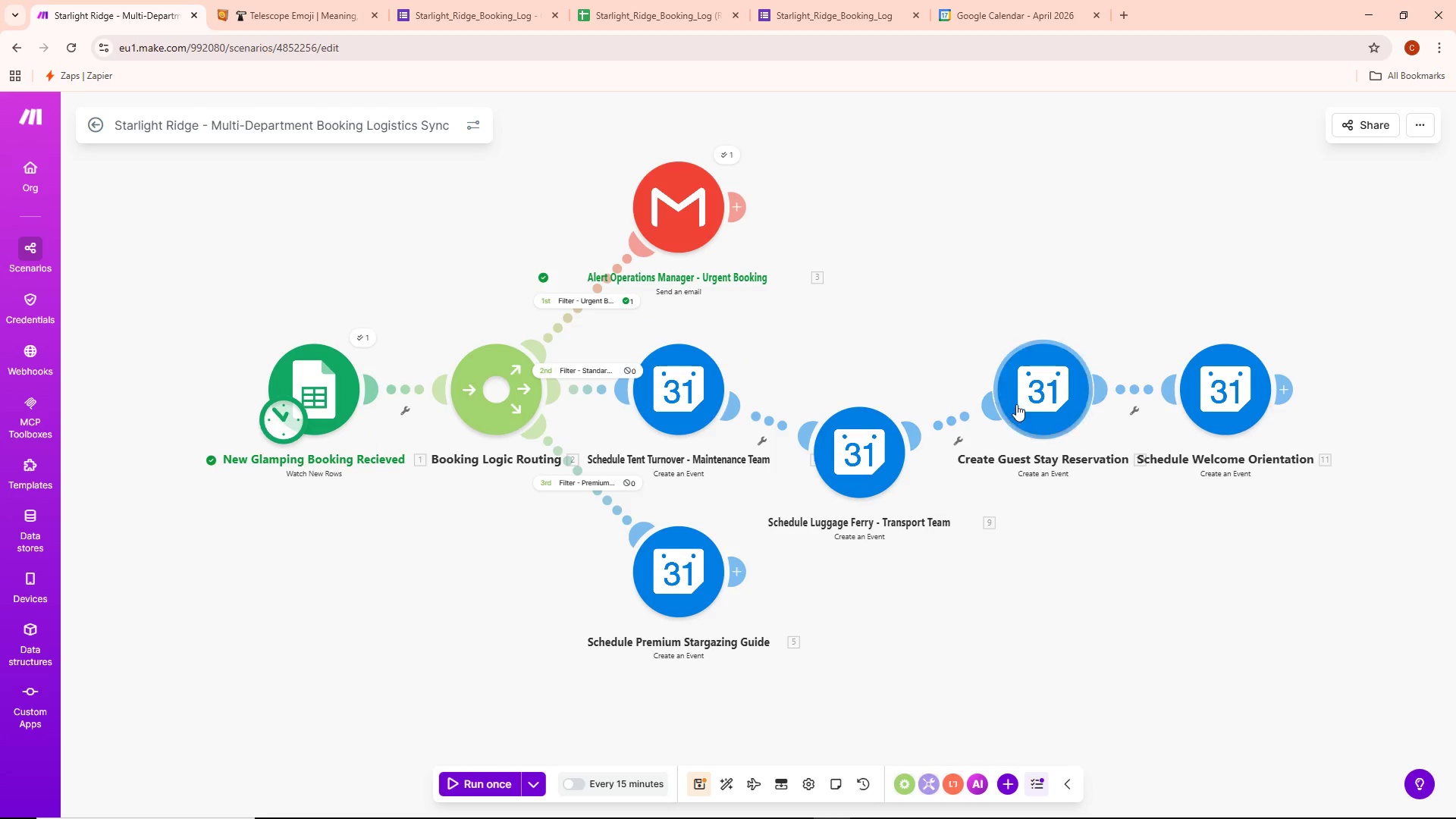 
left_click_drag(start_coordinate=[1018, 397], to_coordinate=[1012, 373])
 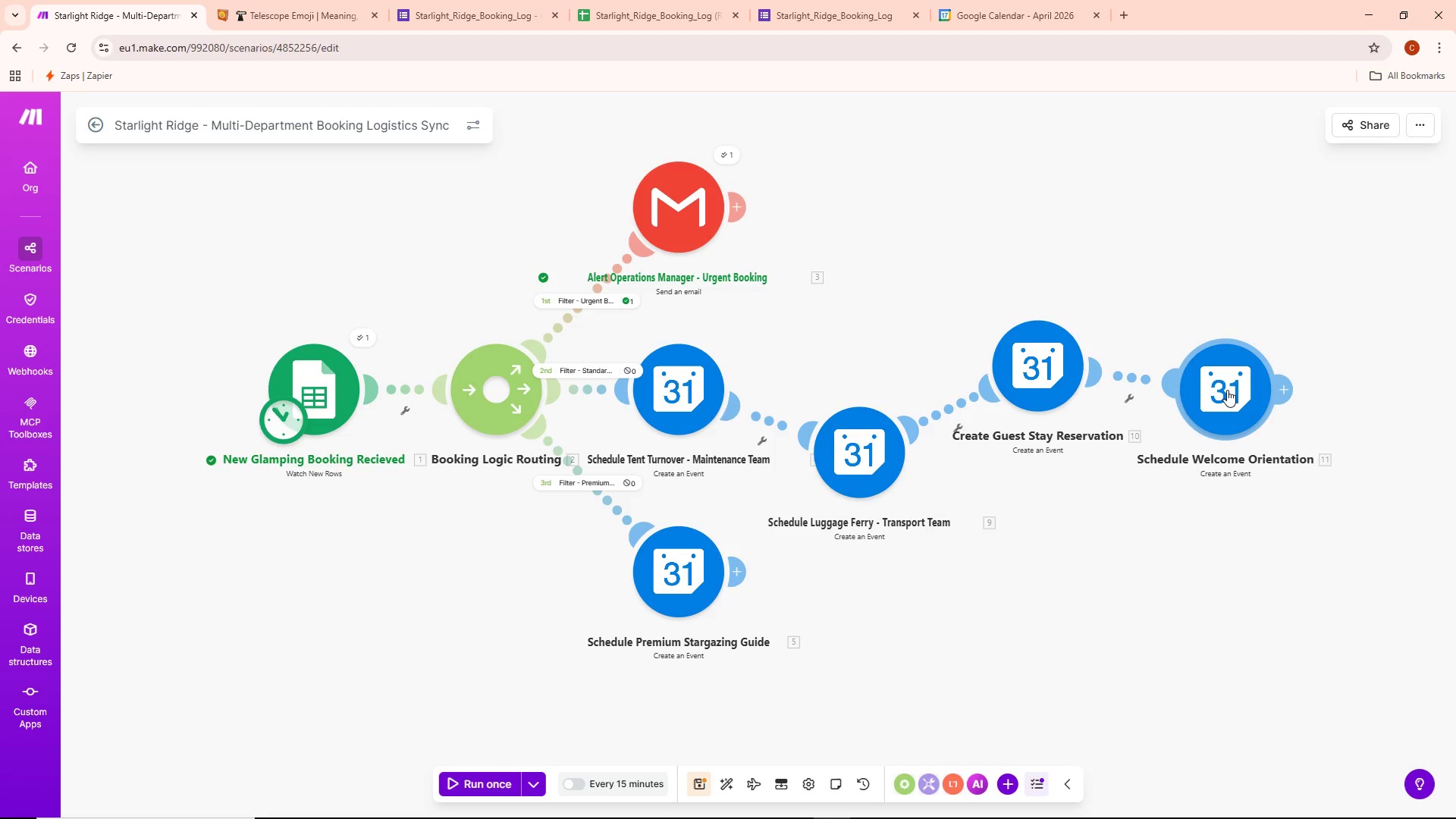 
left_click_drag(start_coordinate=[1228, 390], to_coordinate=[1240, 427])
 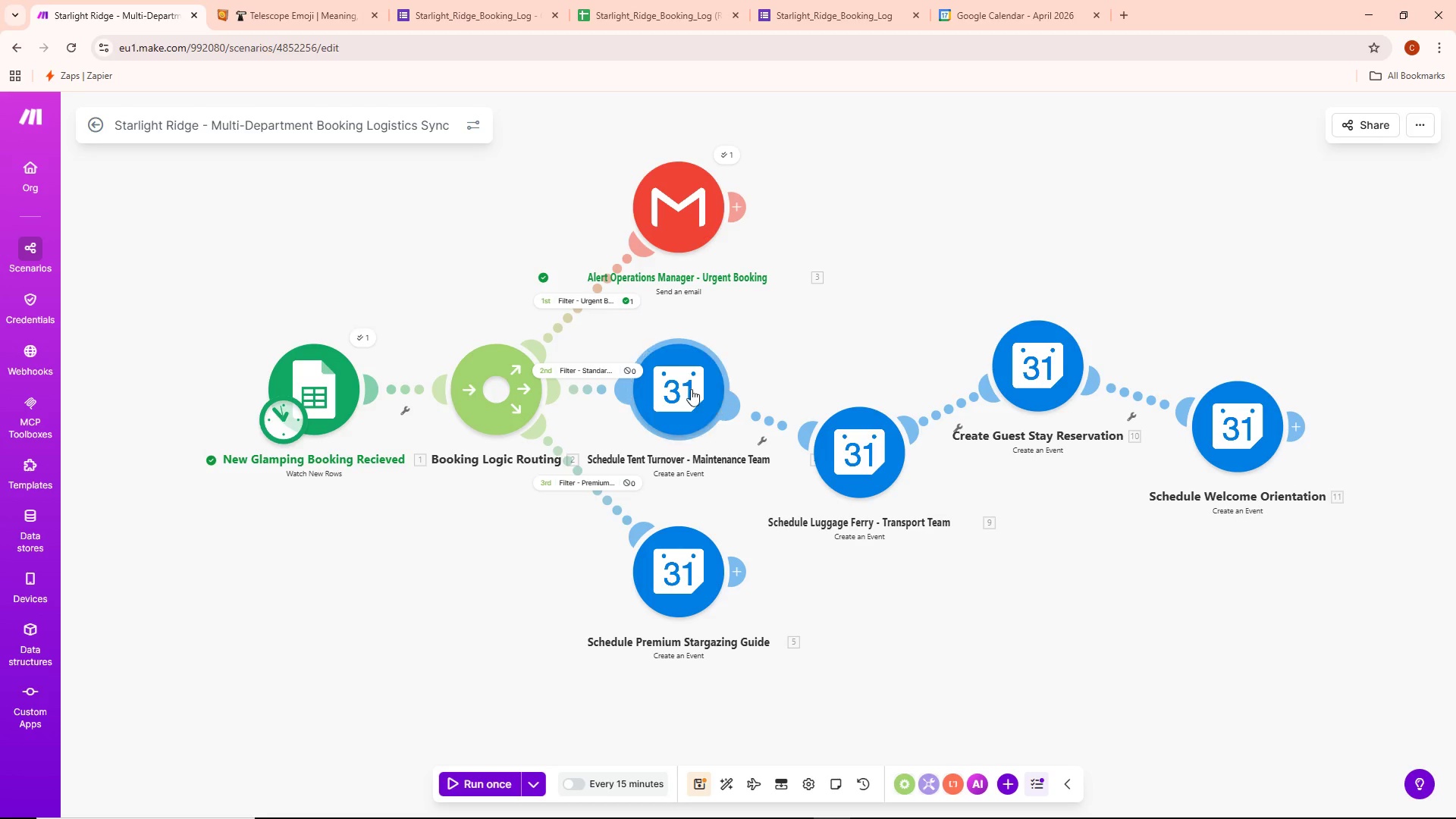 
left_click_drag(start_coordinate=[689, 379], to_coordinate=[686, 341])
 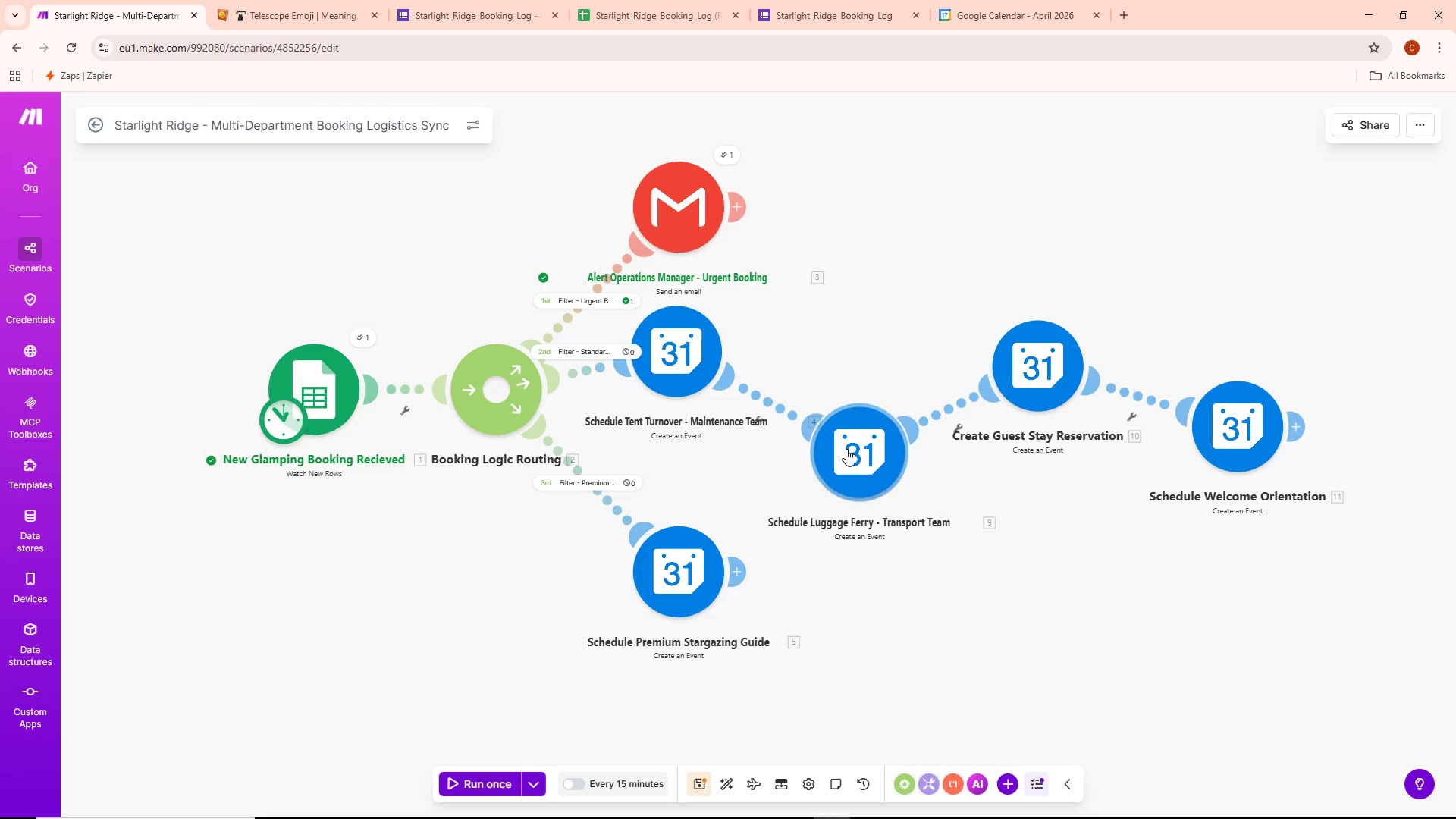 
left_click_drag(start_coordinate=[849, 450], to_coordinate=[823, 408])
 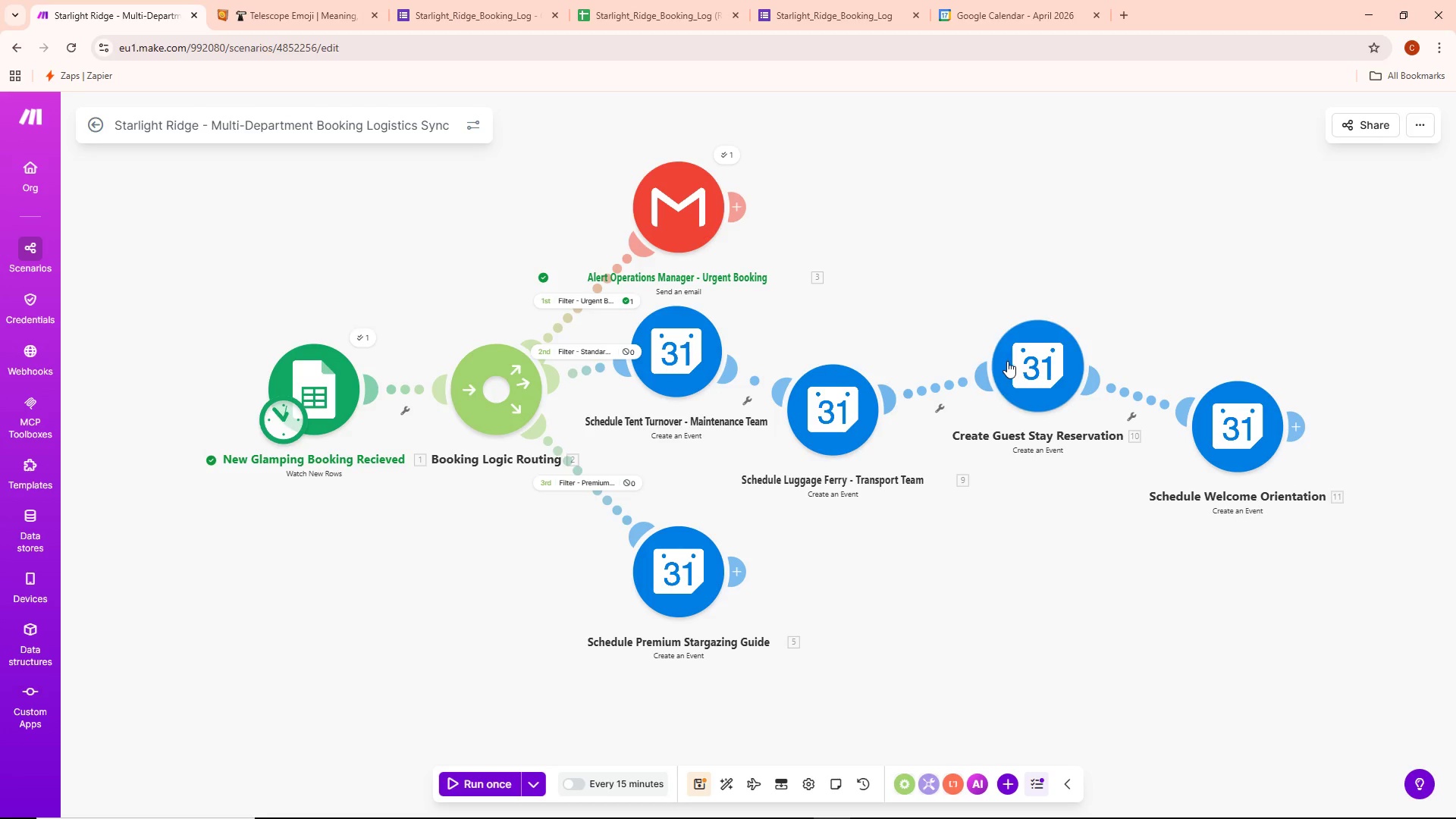 
left_click_drag(start_coordinate=[1009, 360], to_coordinate=[986, 346])
 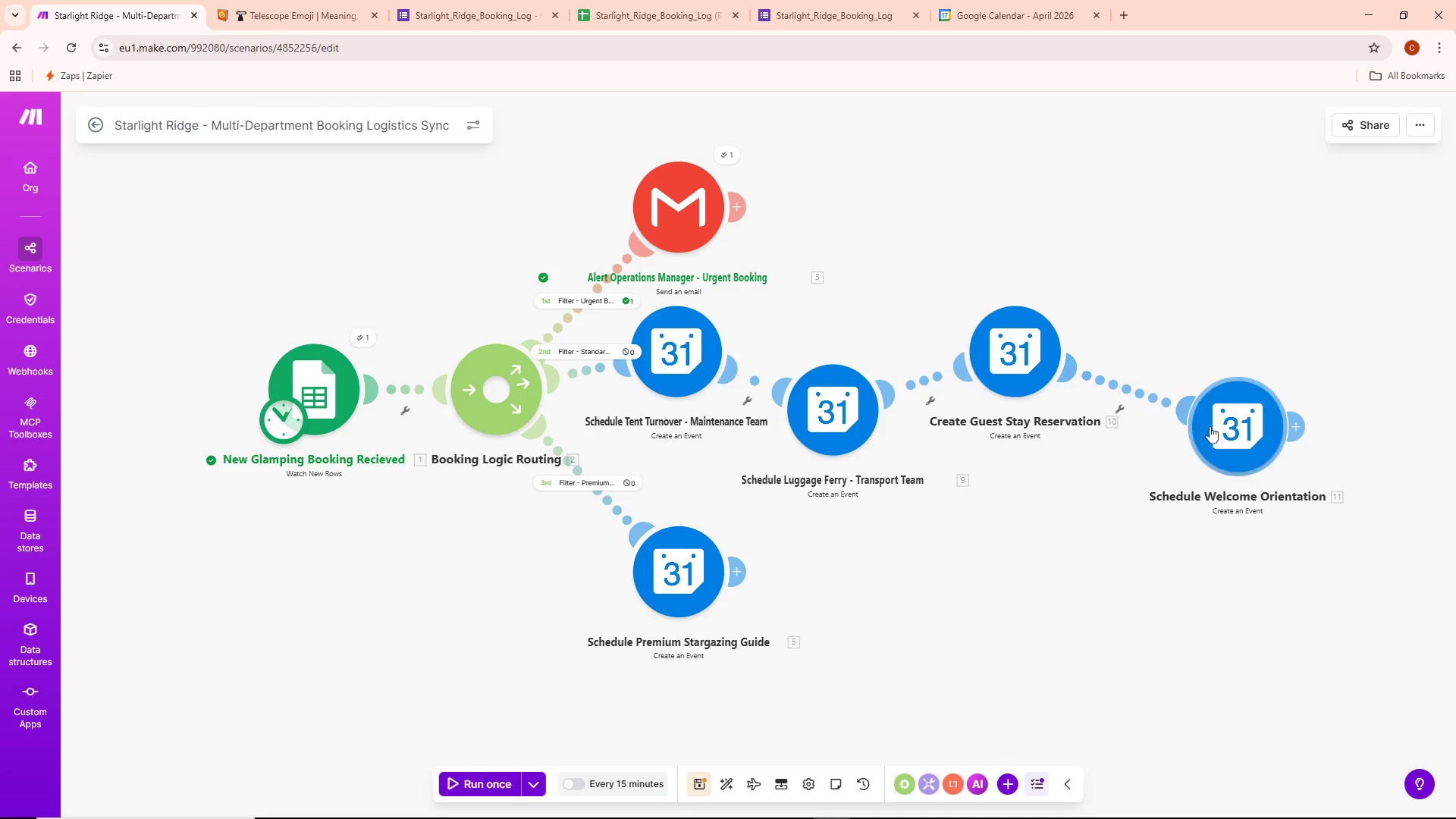 
left_click_drag(start_coordinate=[1226, 426], to_coordinate=[1192, 397])
 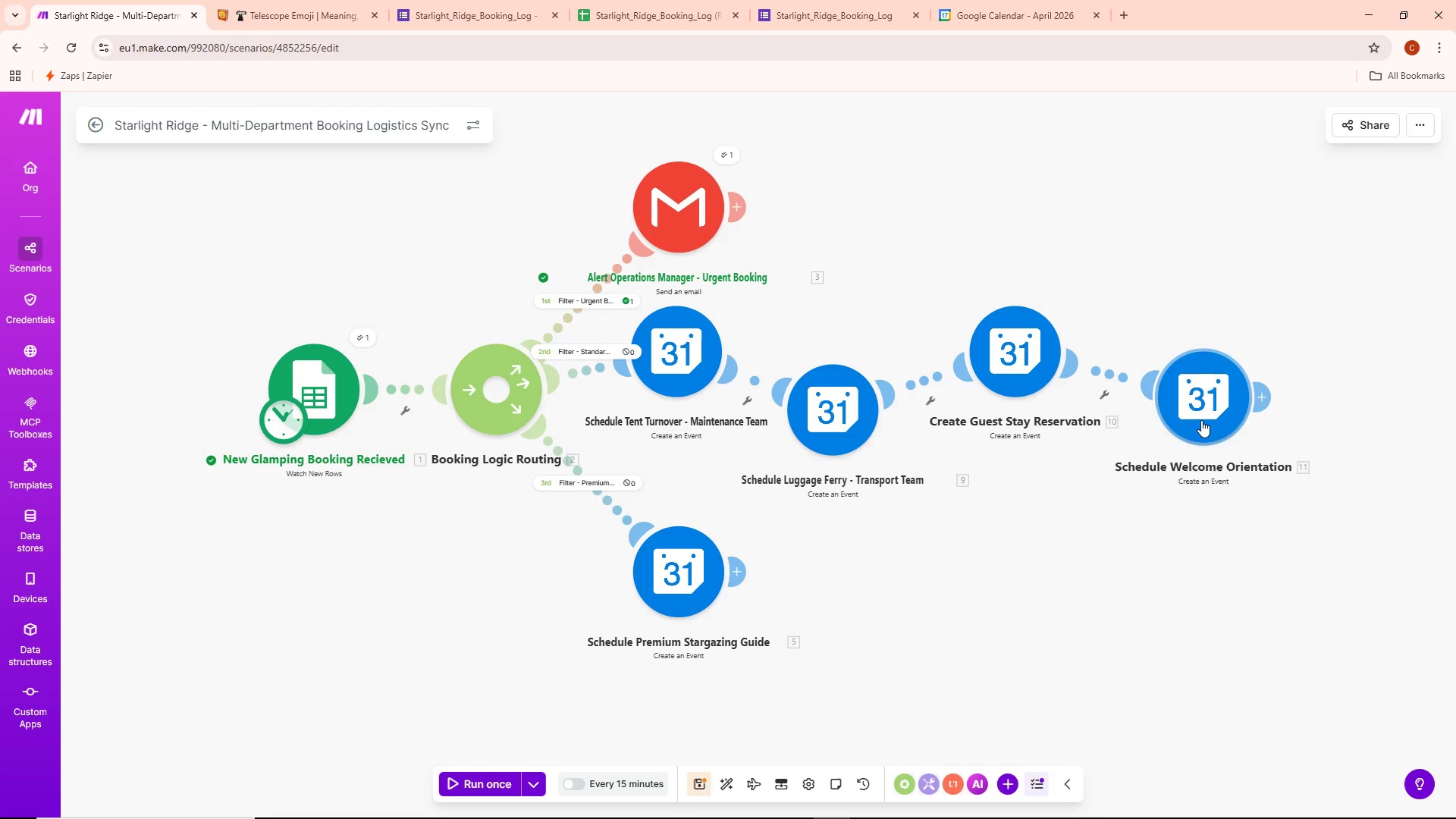 
left_click_drag(start_coordinate=[1200, 415], to_coordinate=[1168, 422])
 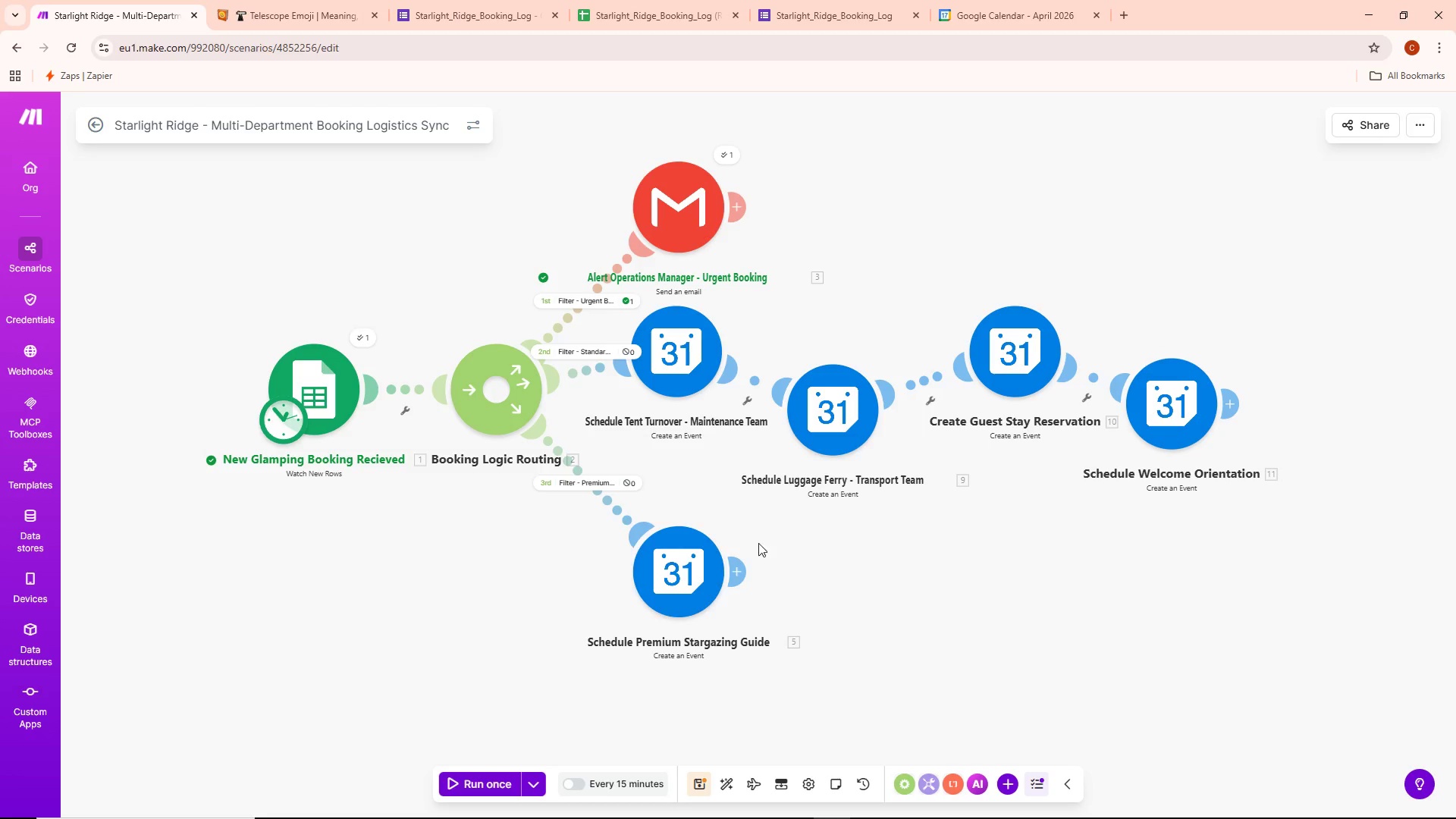 
left_click_drag(start_coordinate=[691, 564], to_coordinate=[680, 515])
 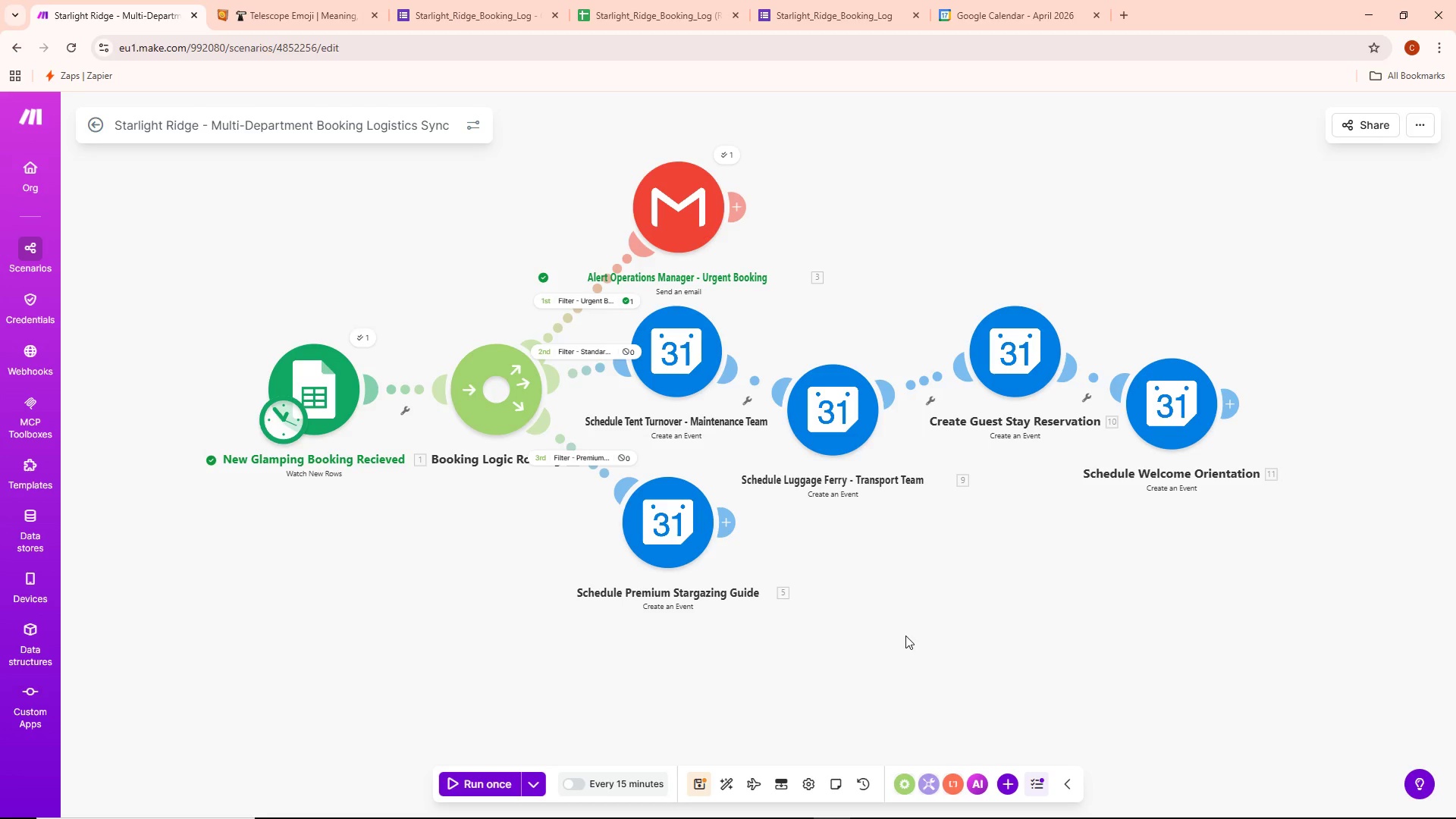 
wait(7.06)
 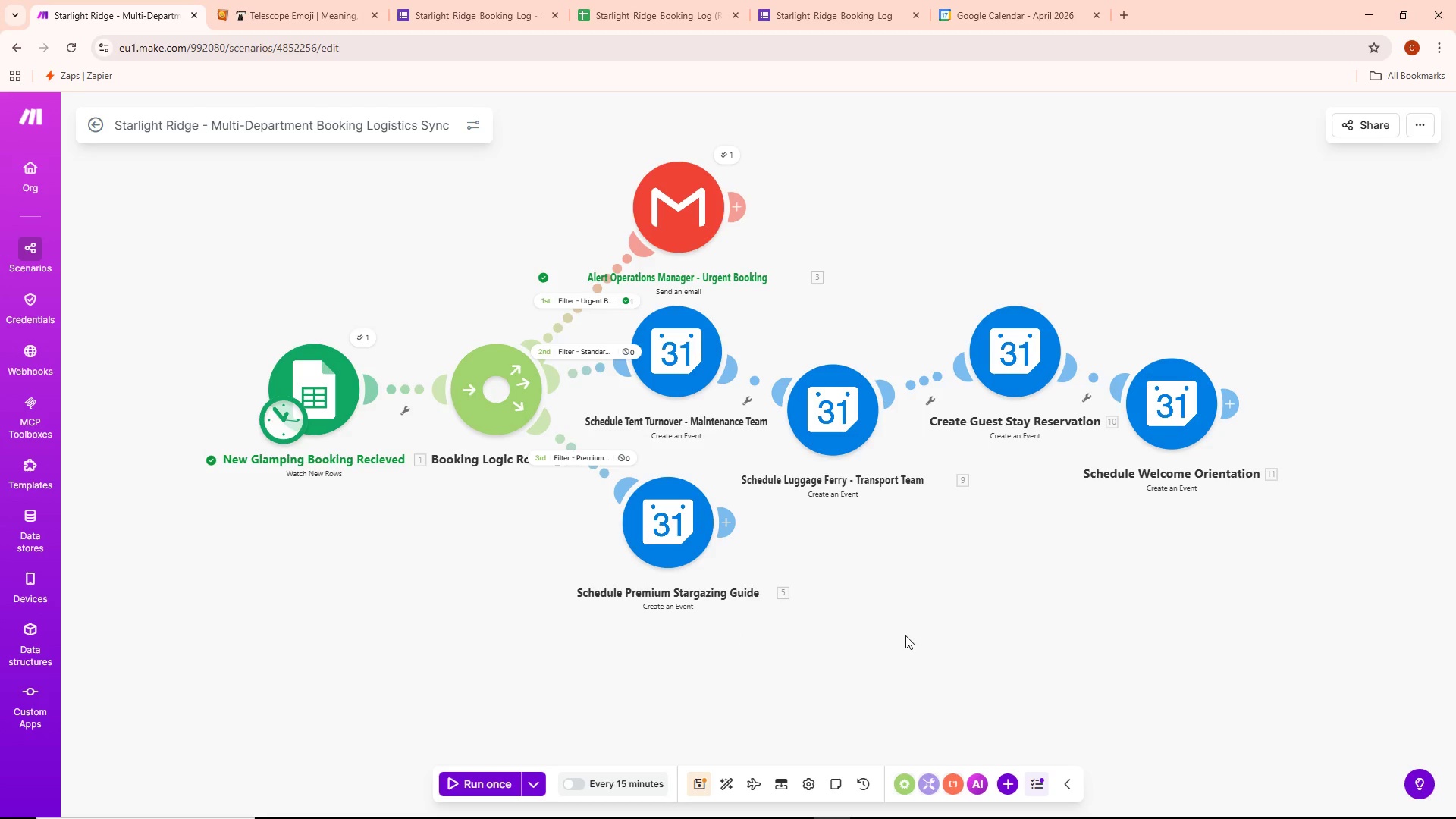 
left_click([699, 782])
 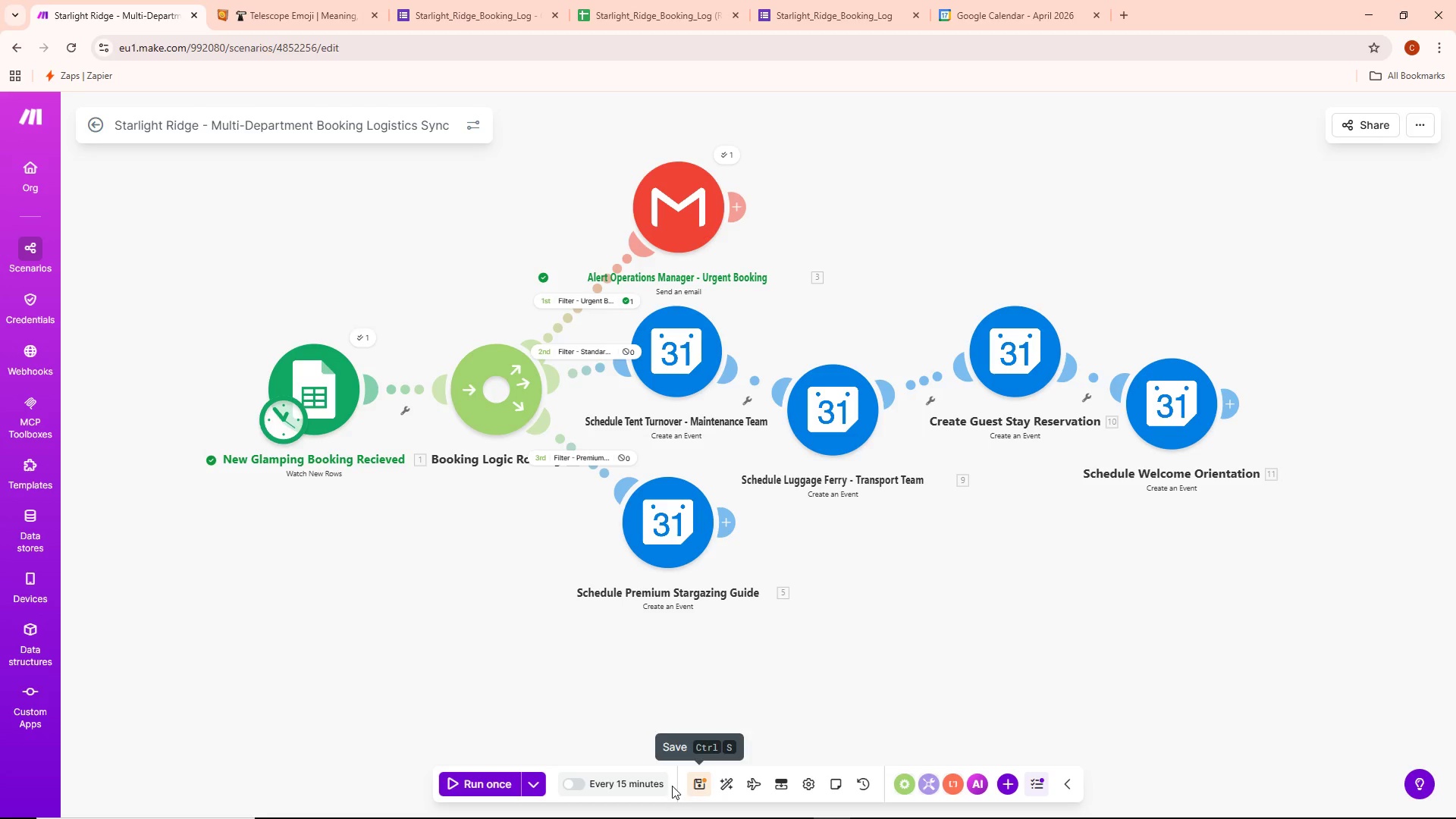 
mouse_move([607, 748])
 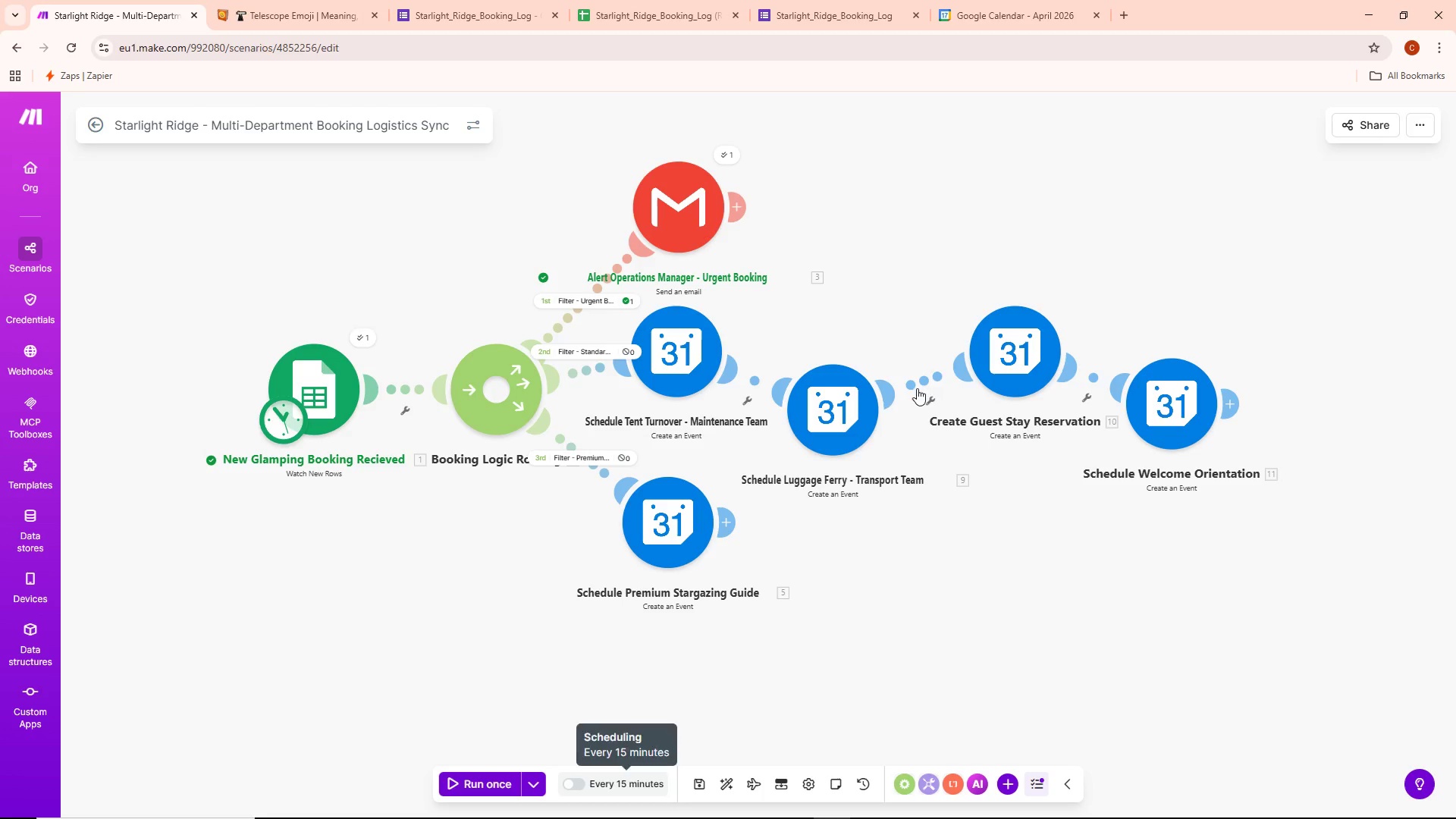 
left_click([996, 17])
 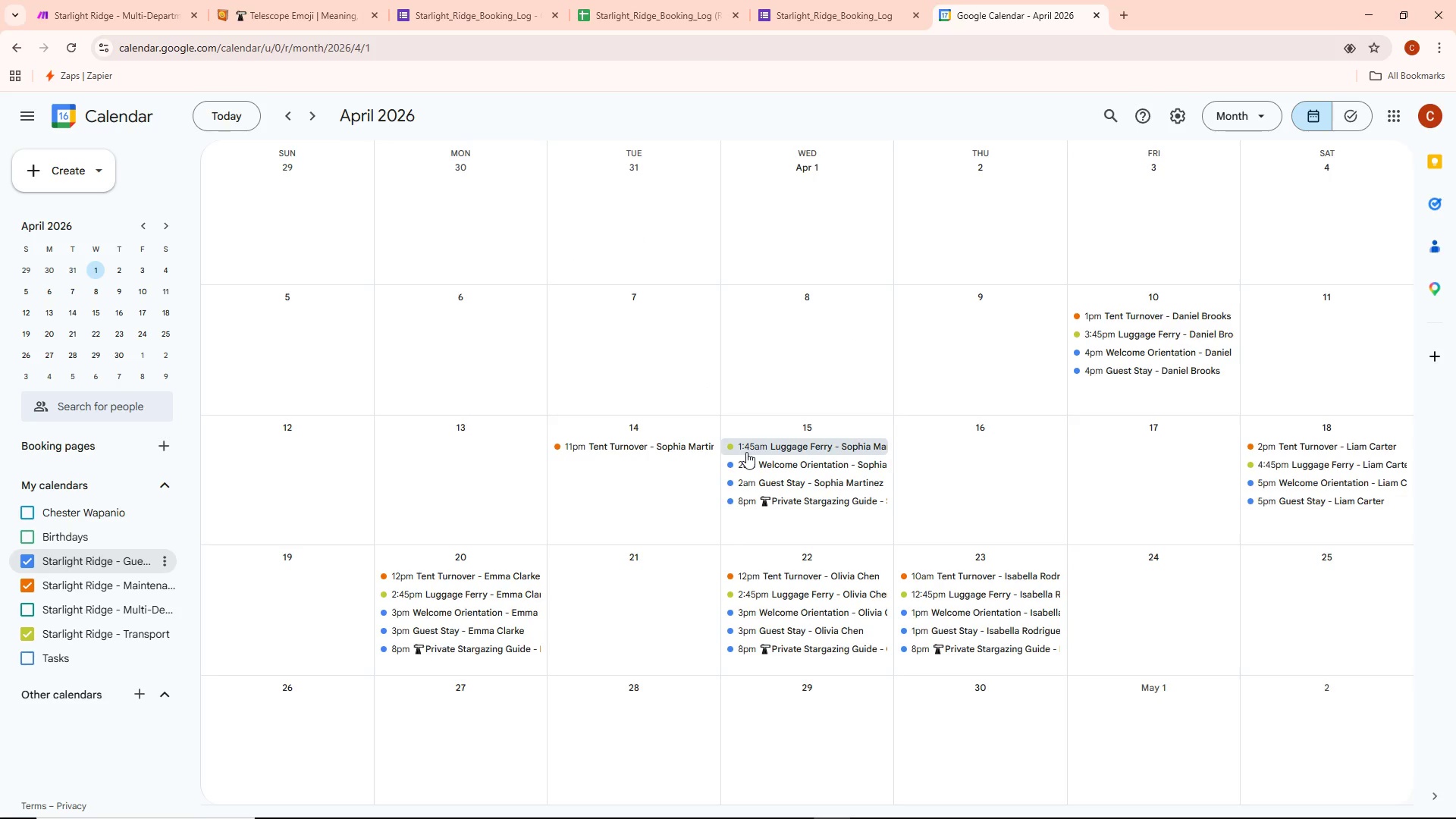 
wait(5.94)
 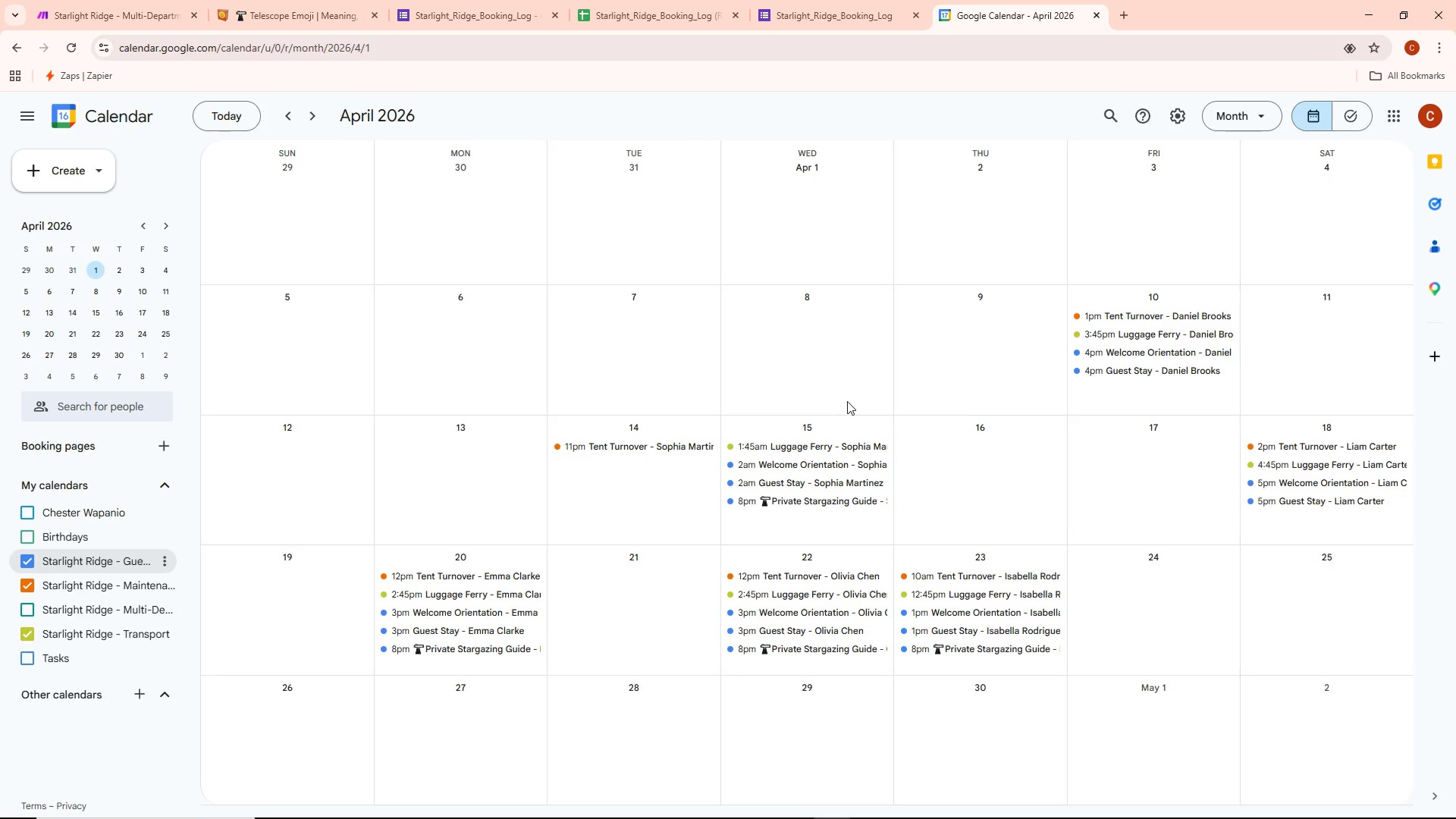 
key(Alt+AltLeft)
 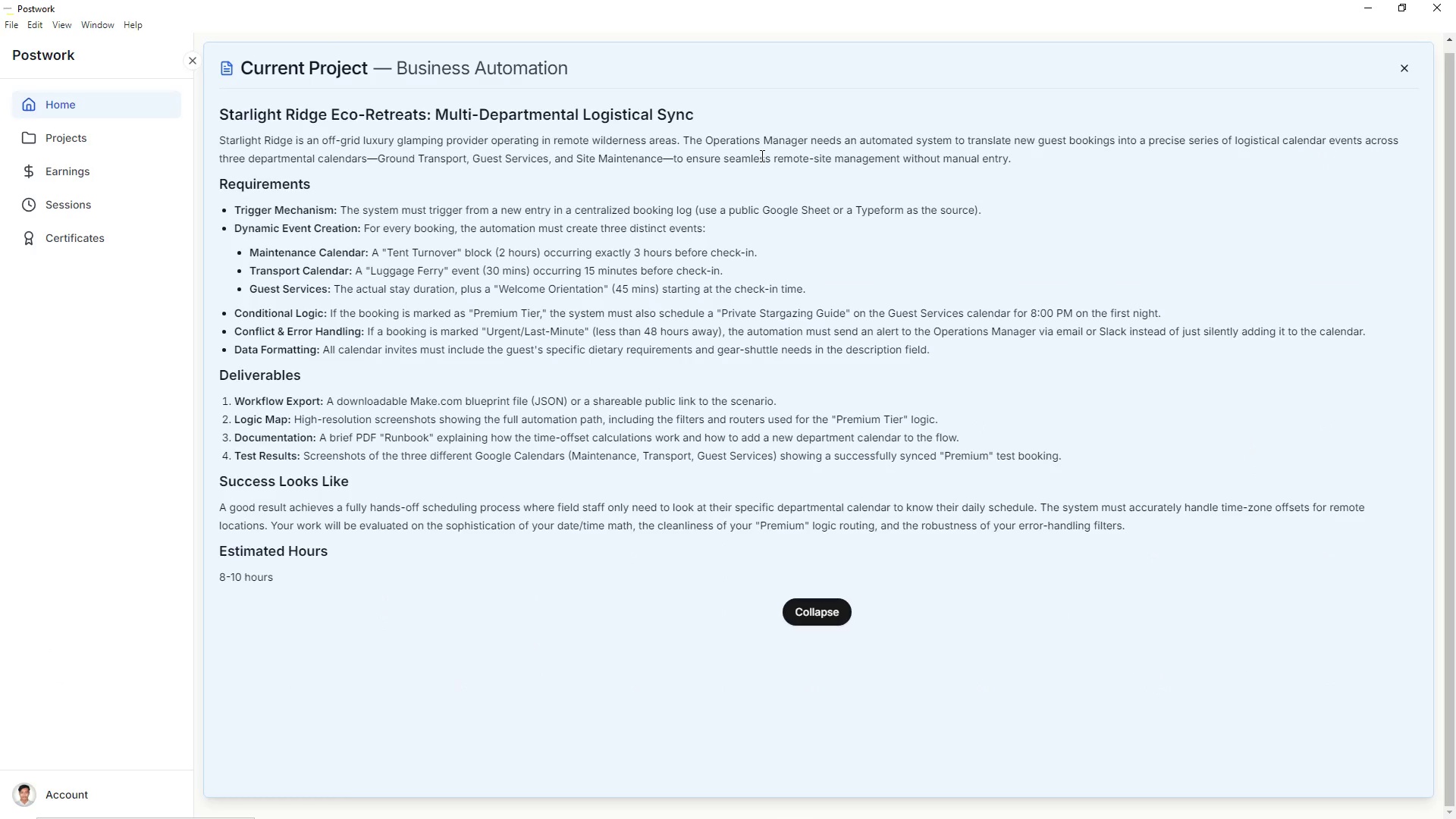 
key(Alt+Tab)